 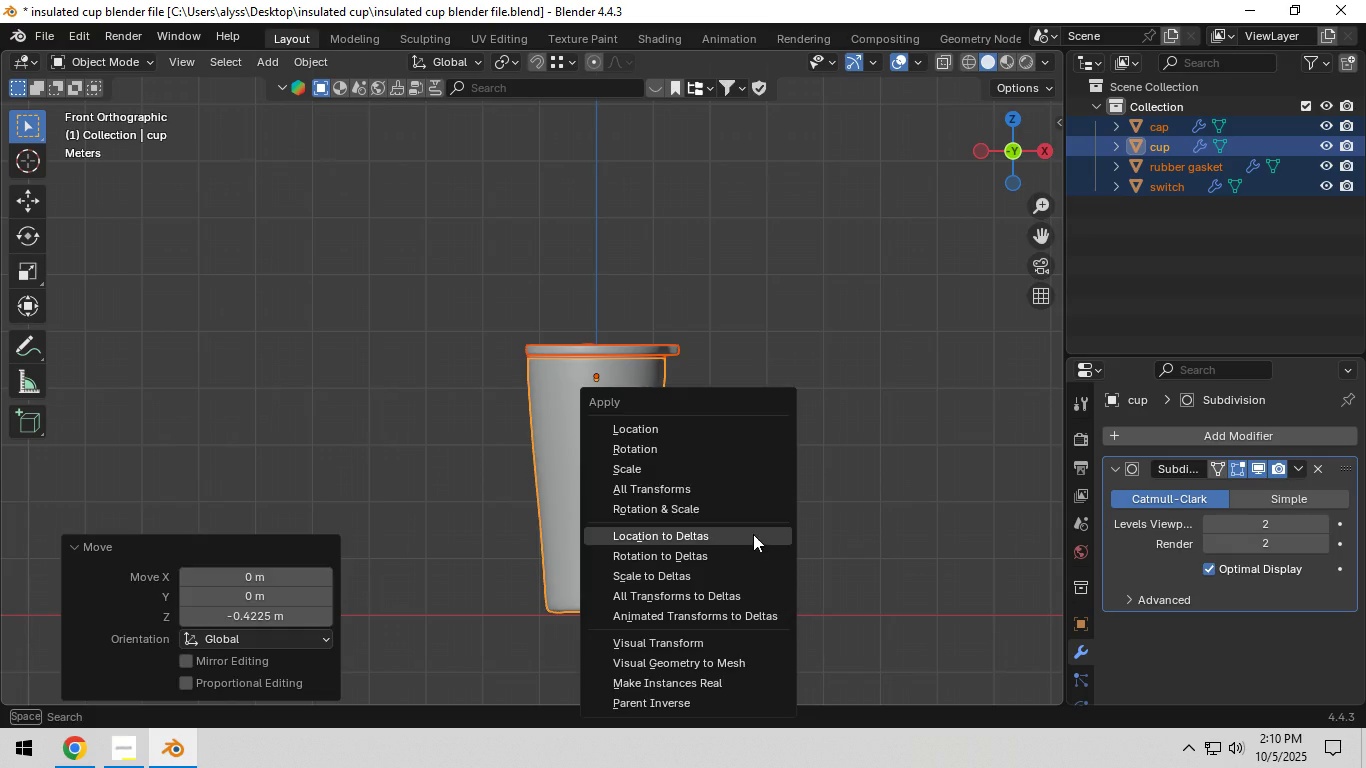 
left_click([743, 493])
 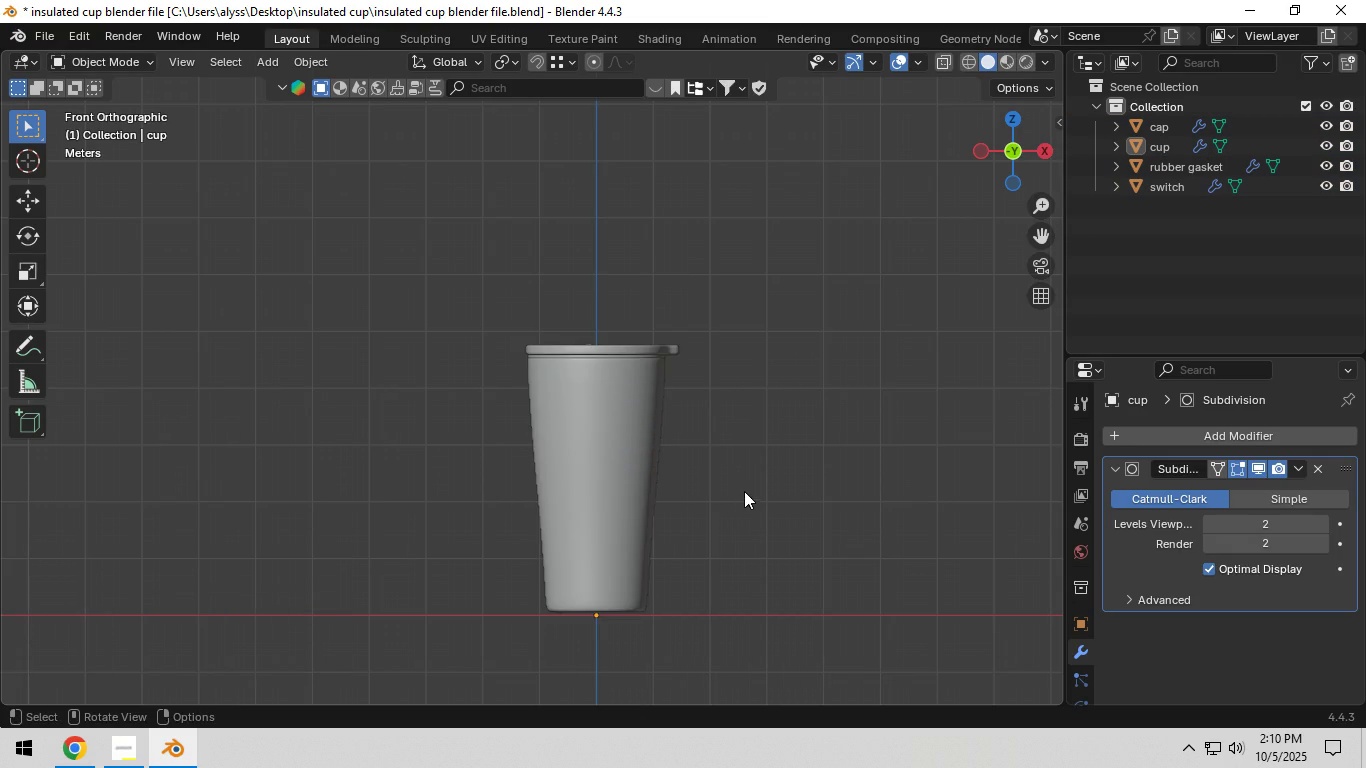 
left_click([744, 491])
 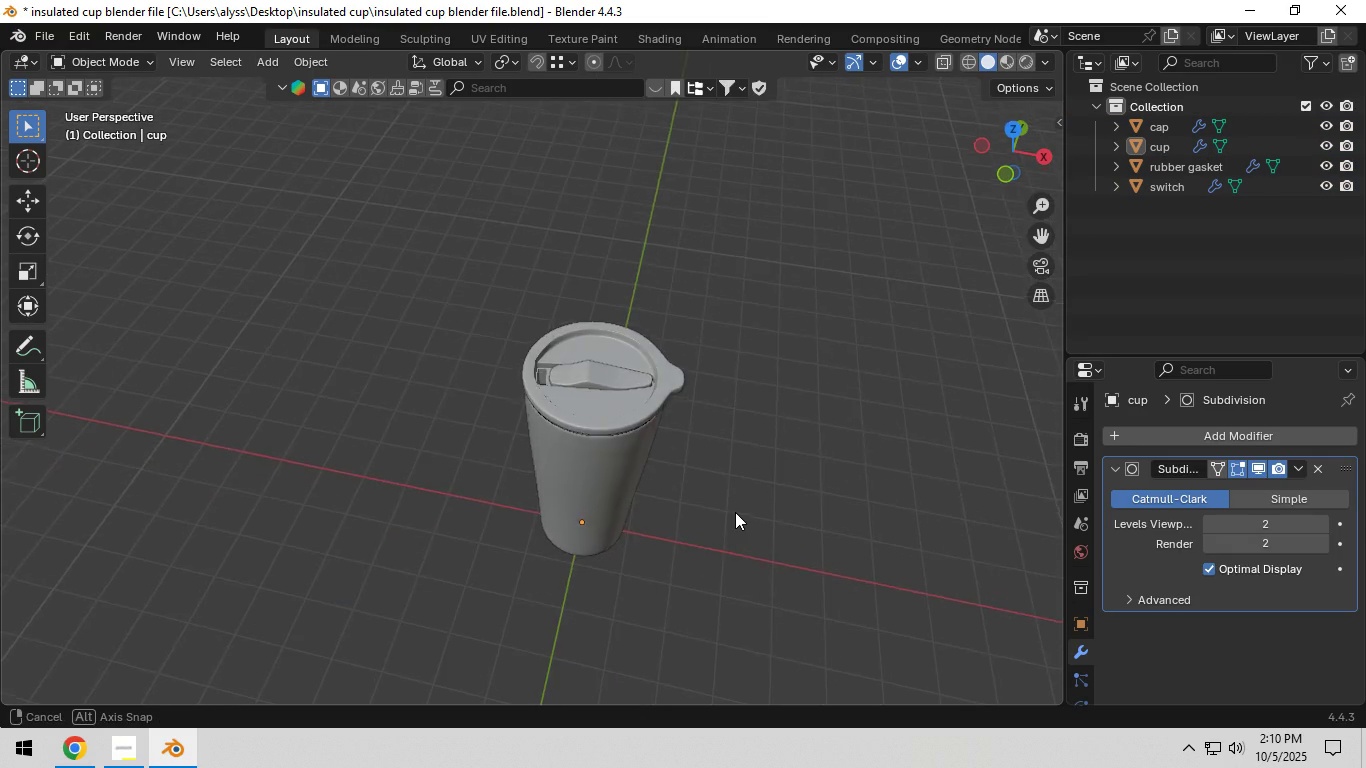 
scroll: coordinate [756, 508], scroll_direction: up, amount: 8.0
 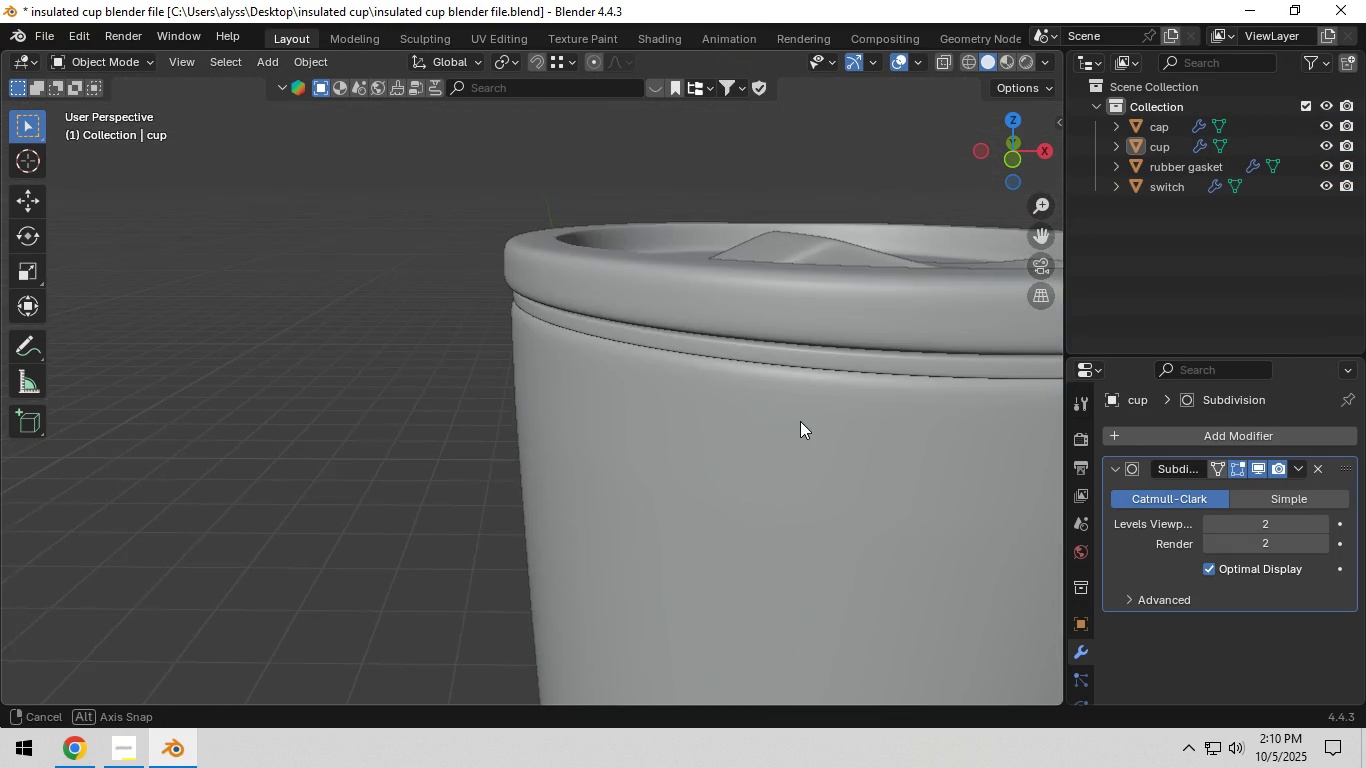 
scroll: coordinate [800, 421], scroll_direction: down, amount: 8.0
 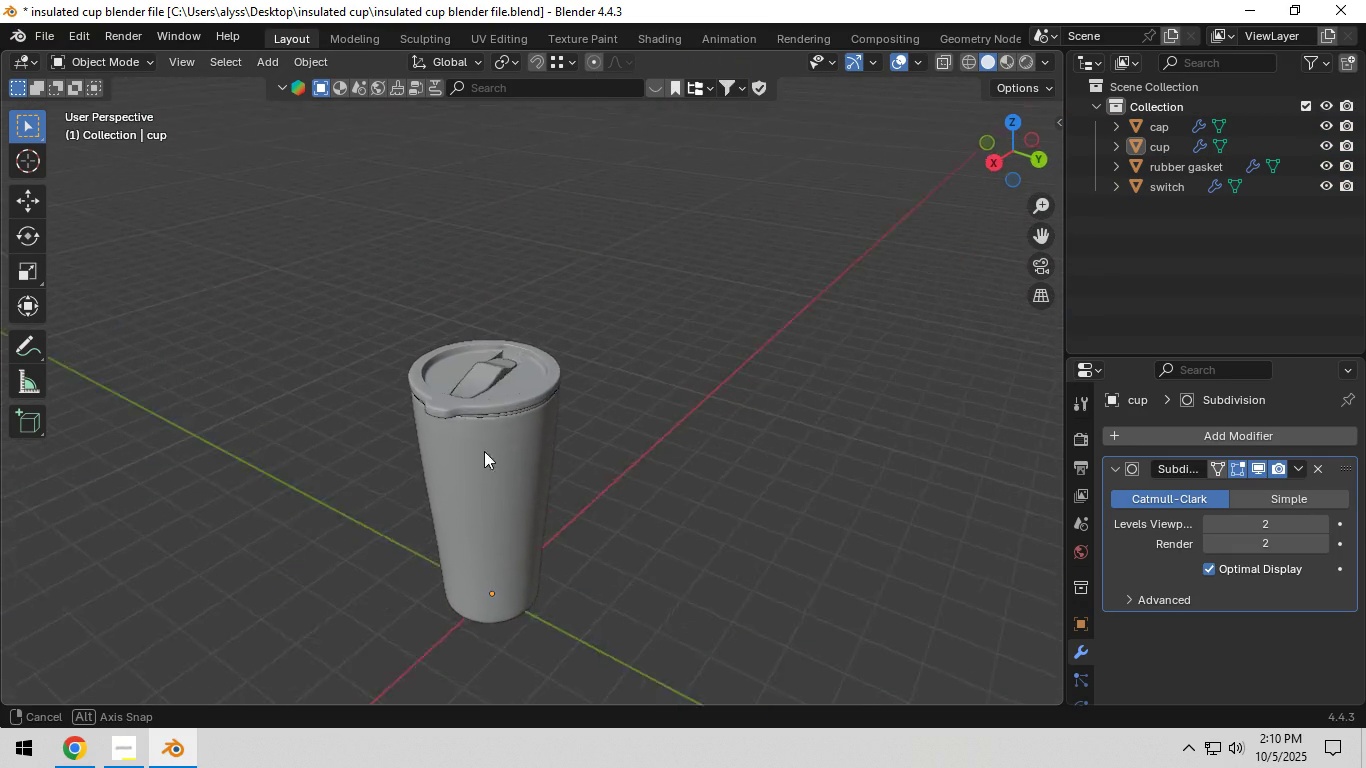 
scroll: coordinate [445, 453], scroll_direction: up, amount: 4.0